 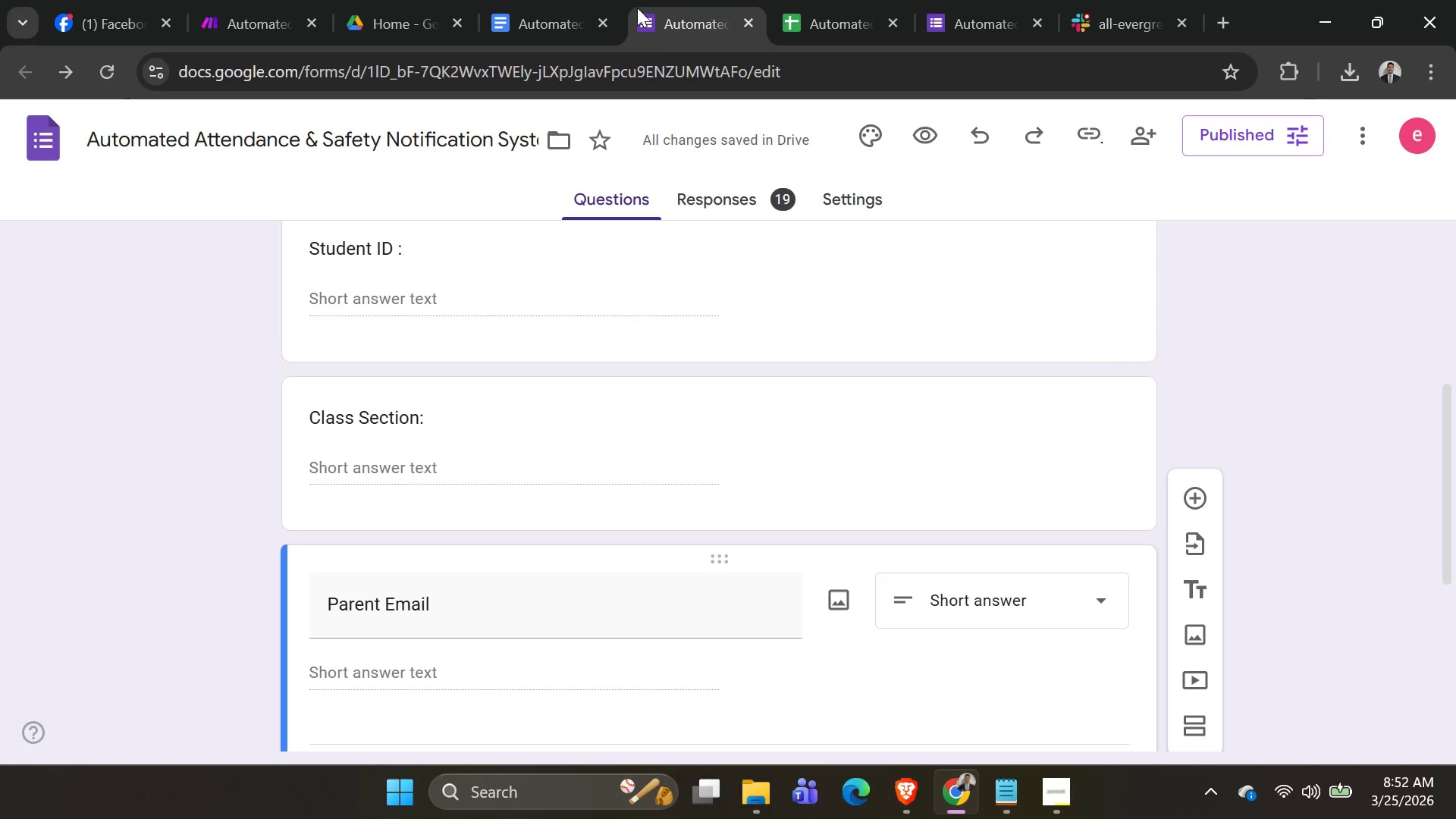 
scroll: coordinate [613, 284], scroll_direction: down, amount: 3.0
 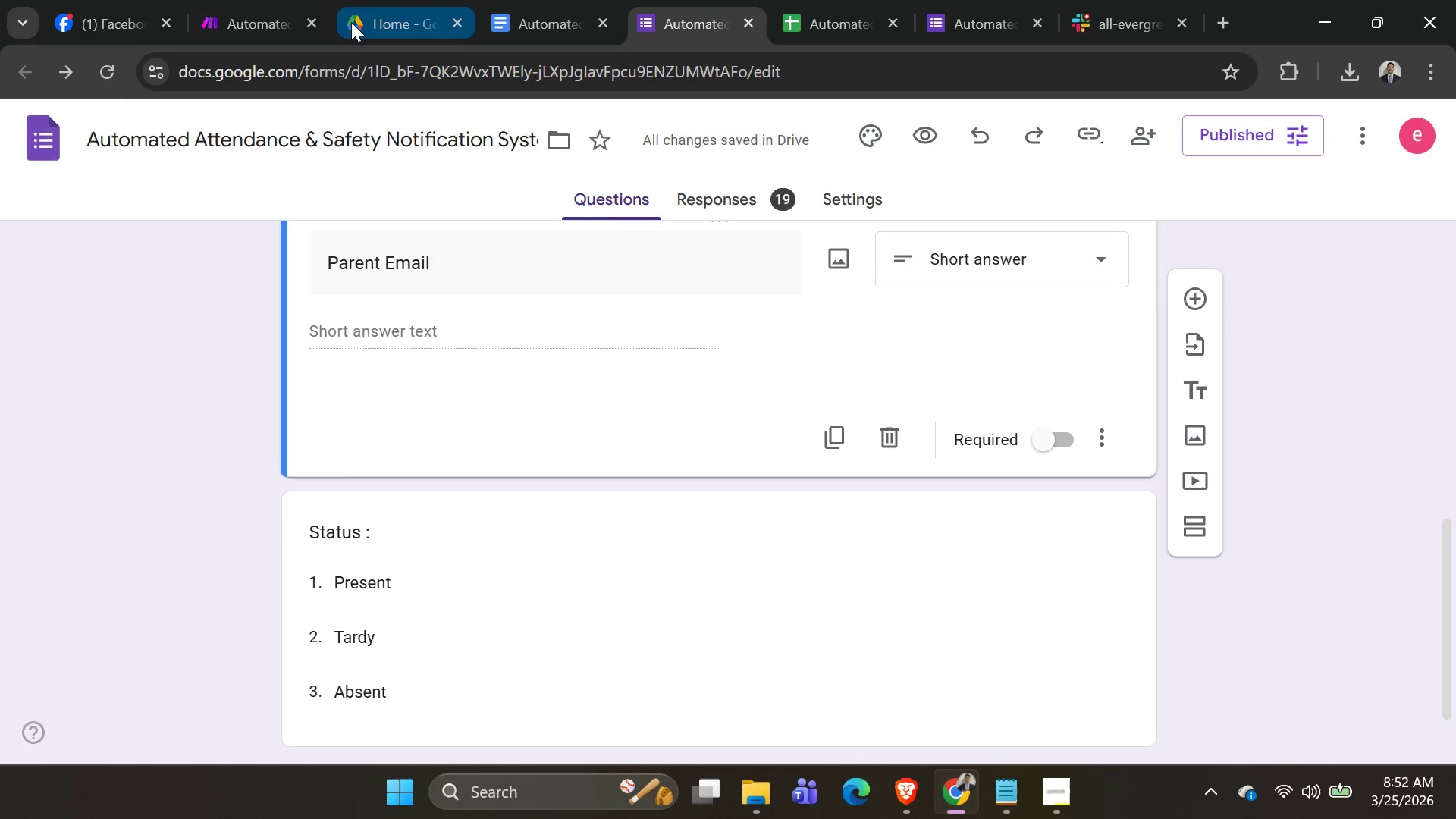 
left_click([253, 17])
 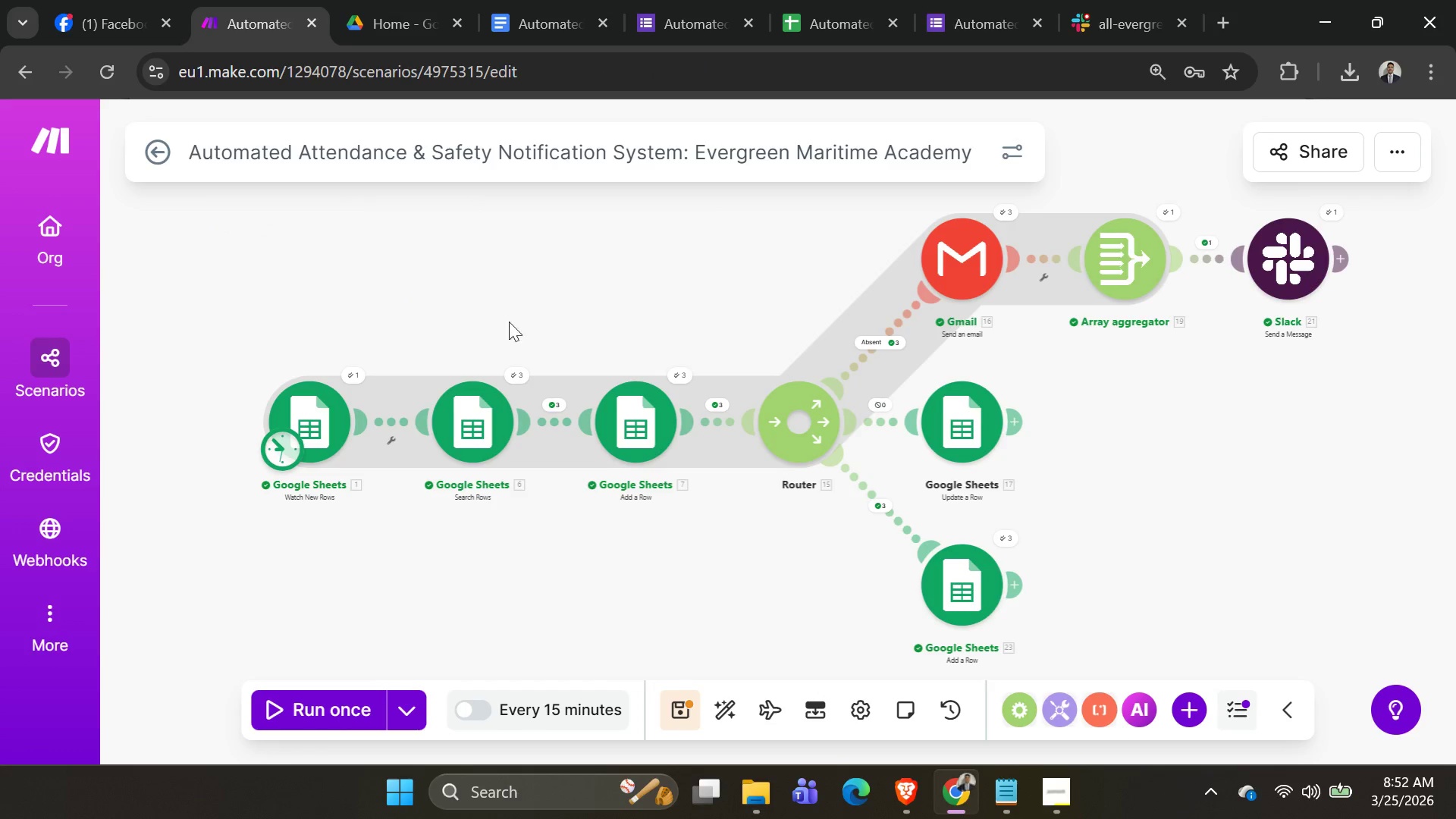 
scroll: coordinate [561, 362], scroll_direction: down, amount: 3.0
 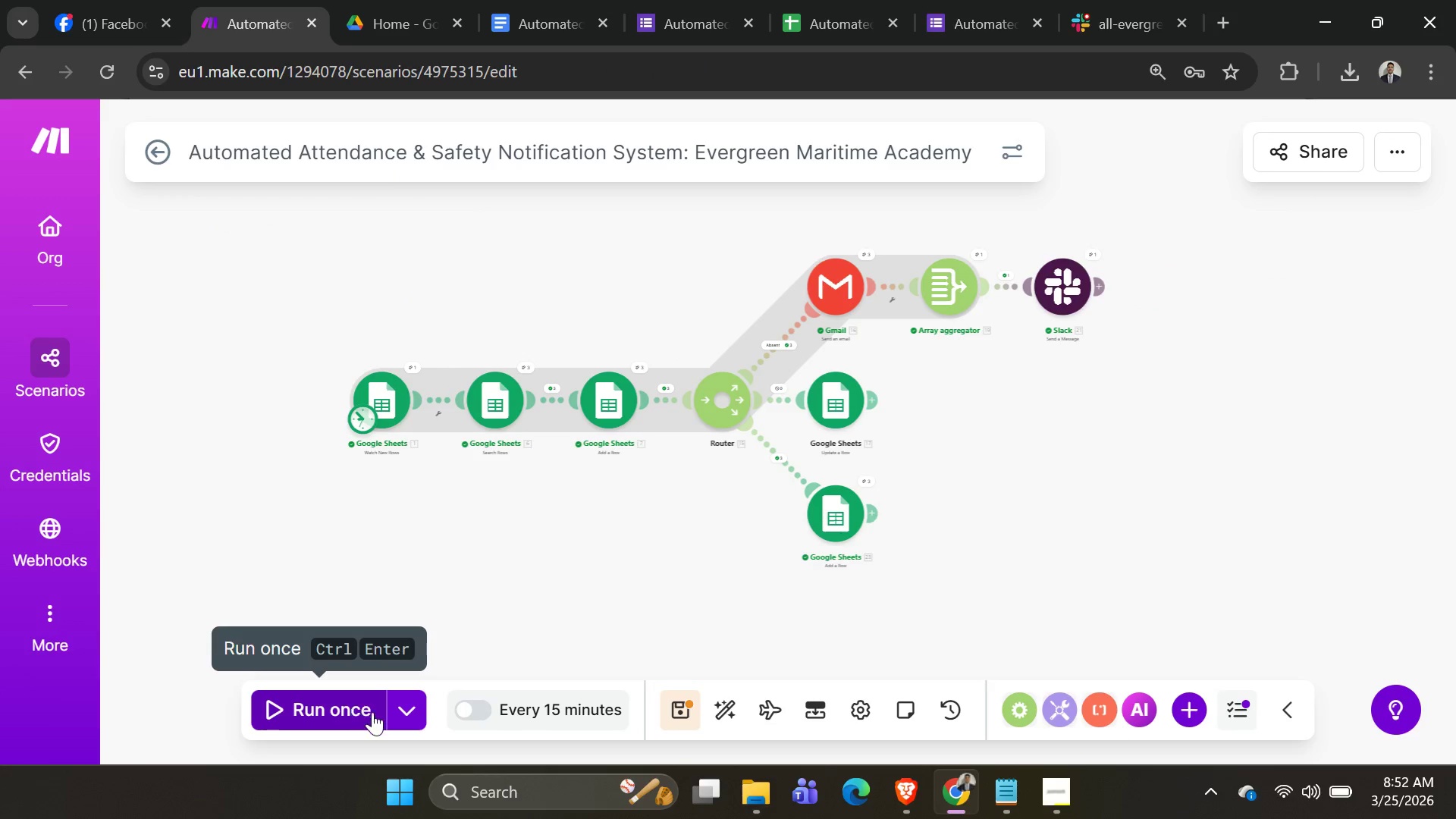 
left_click([369, 710])
 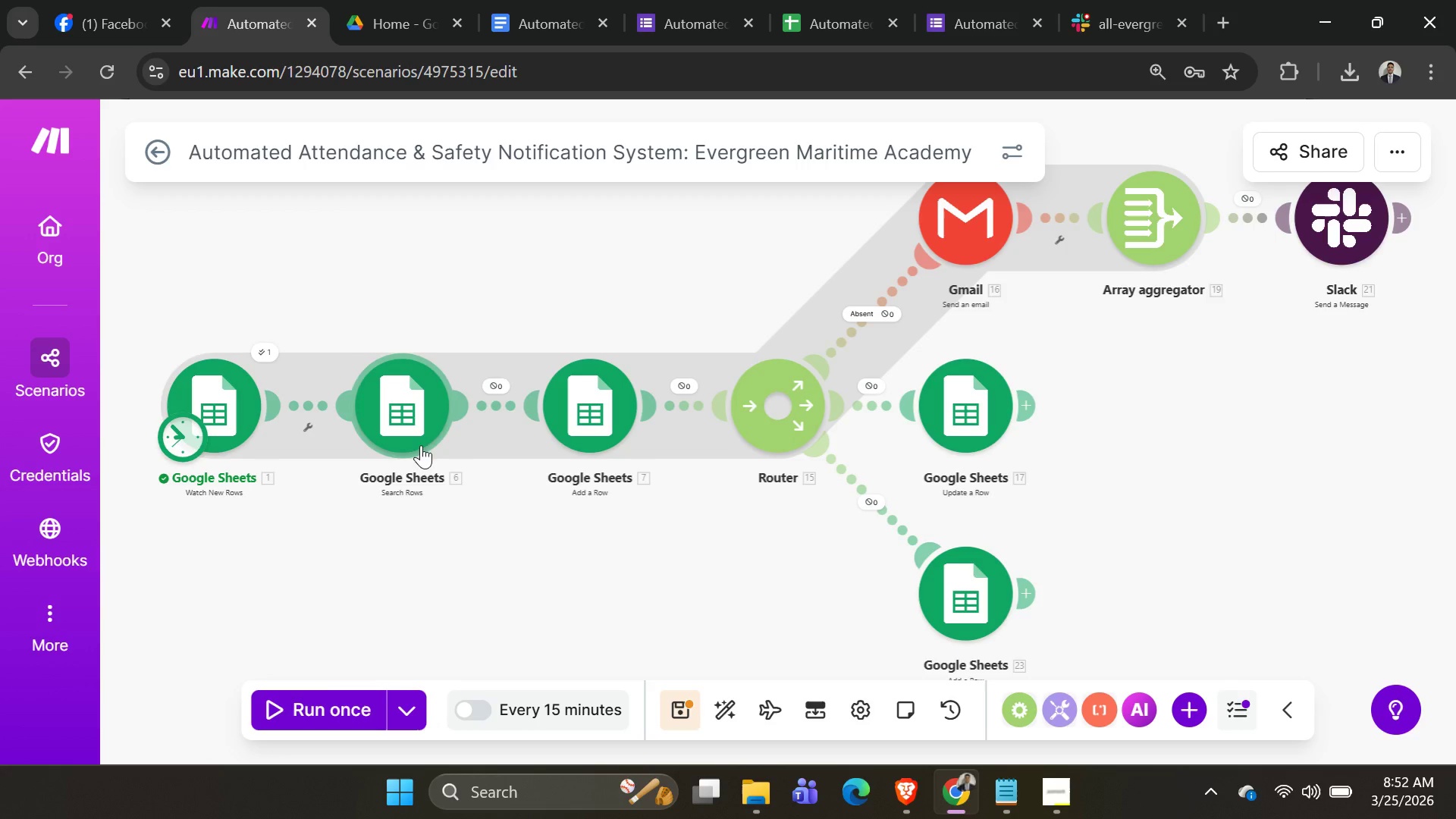 
wait(5.53)
 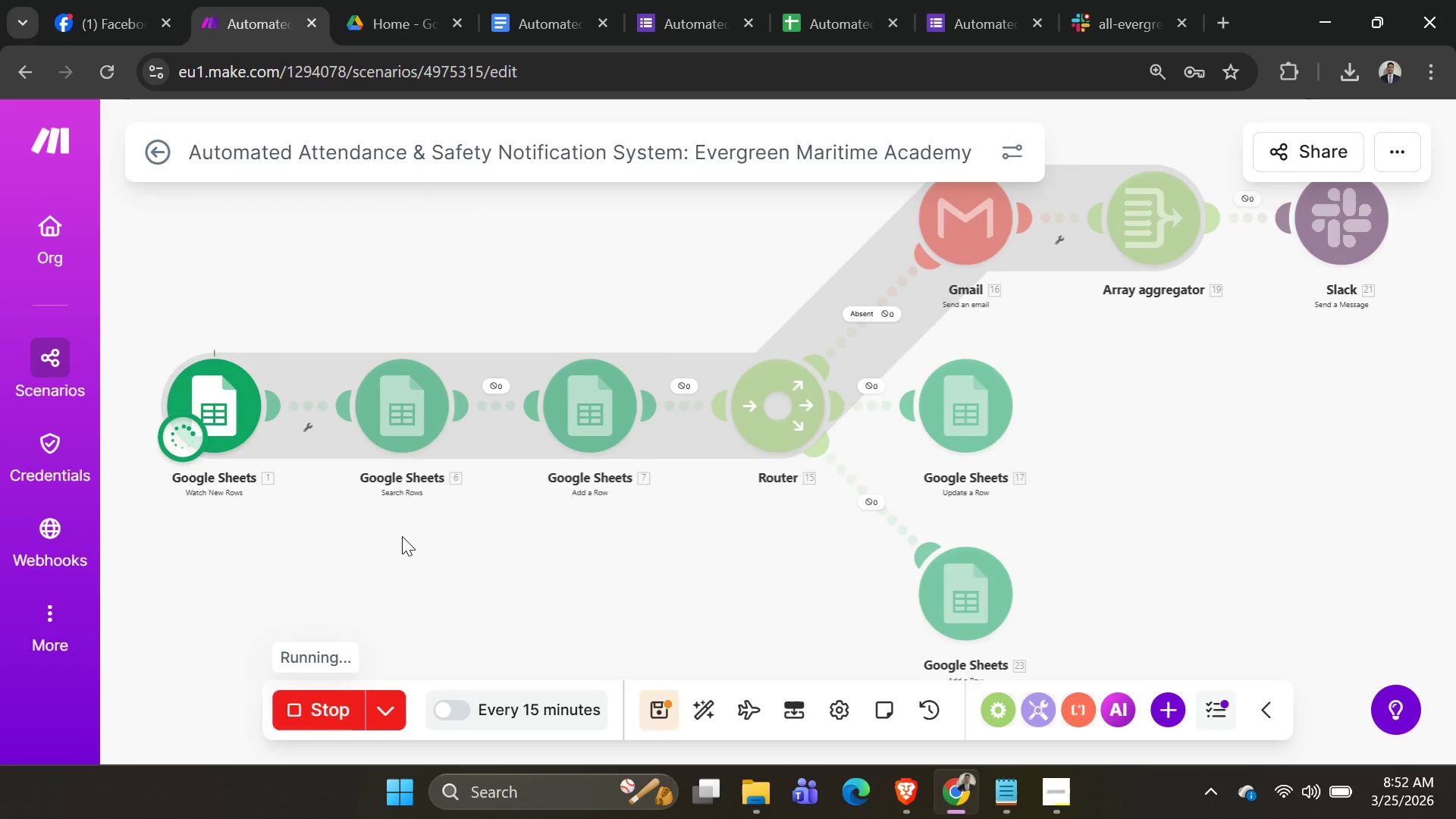 
left_click([498, 403])
 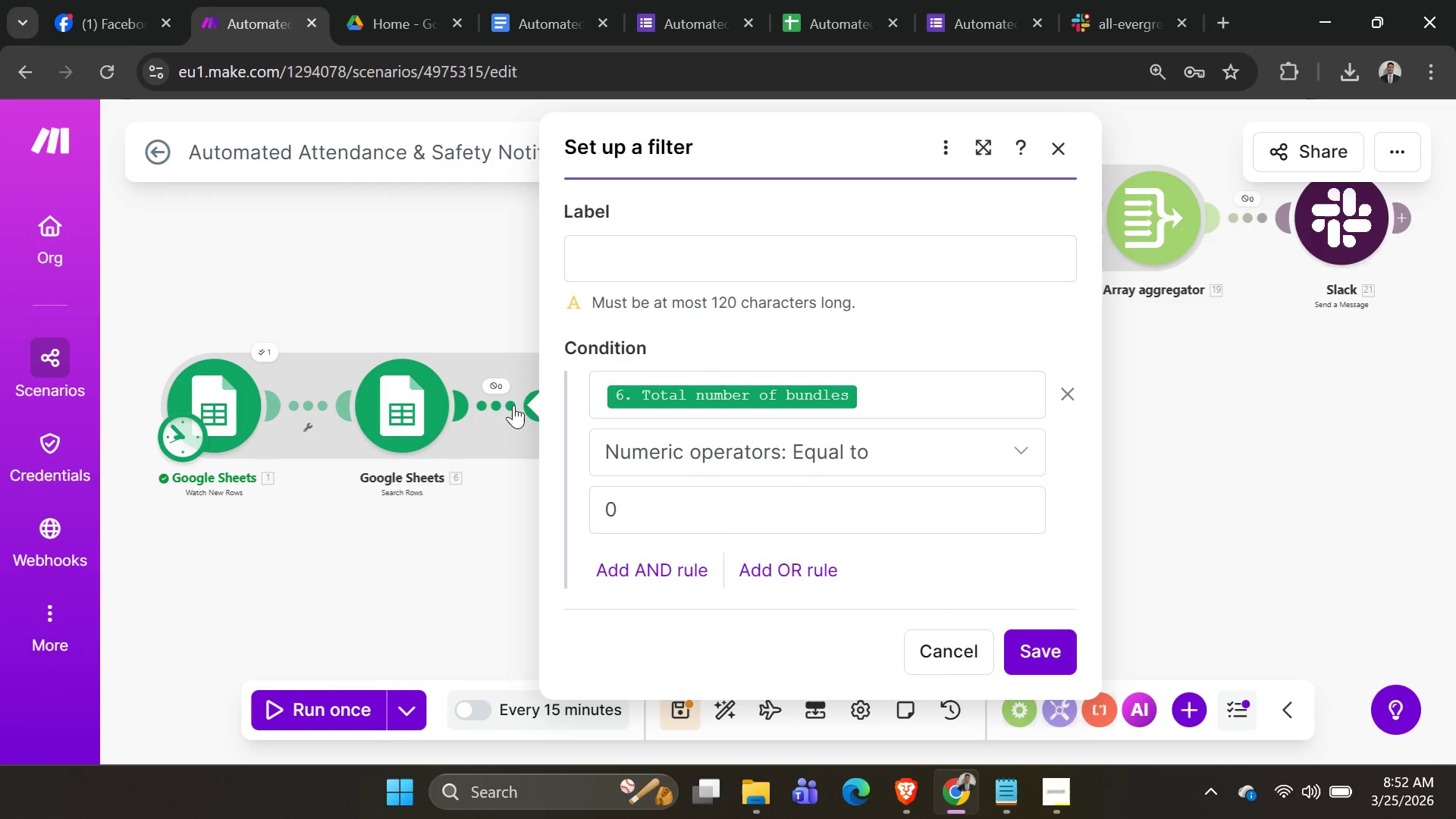 
scroll: coordinate [867, 413], scroll_direction: down, amount: 4.0
 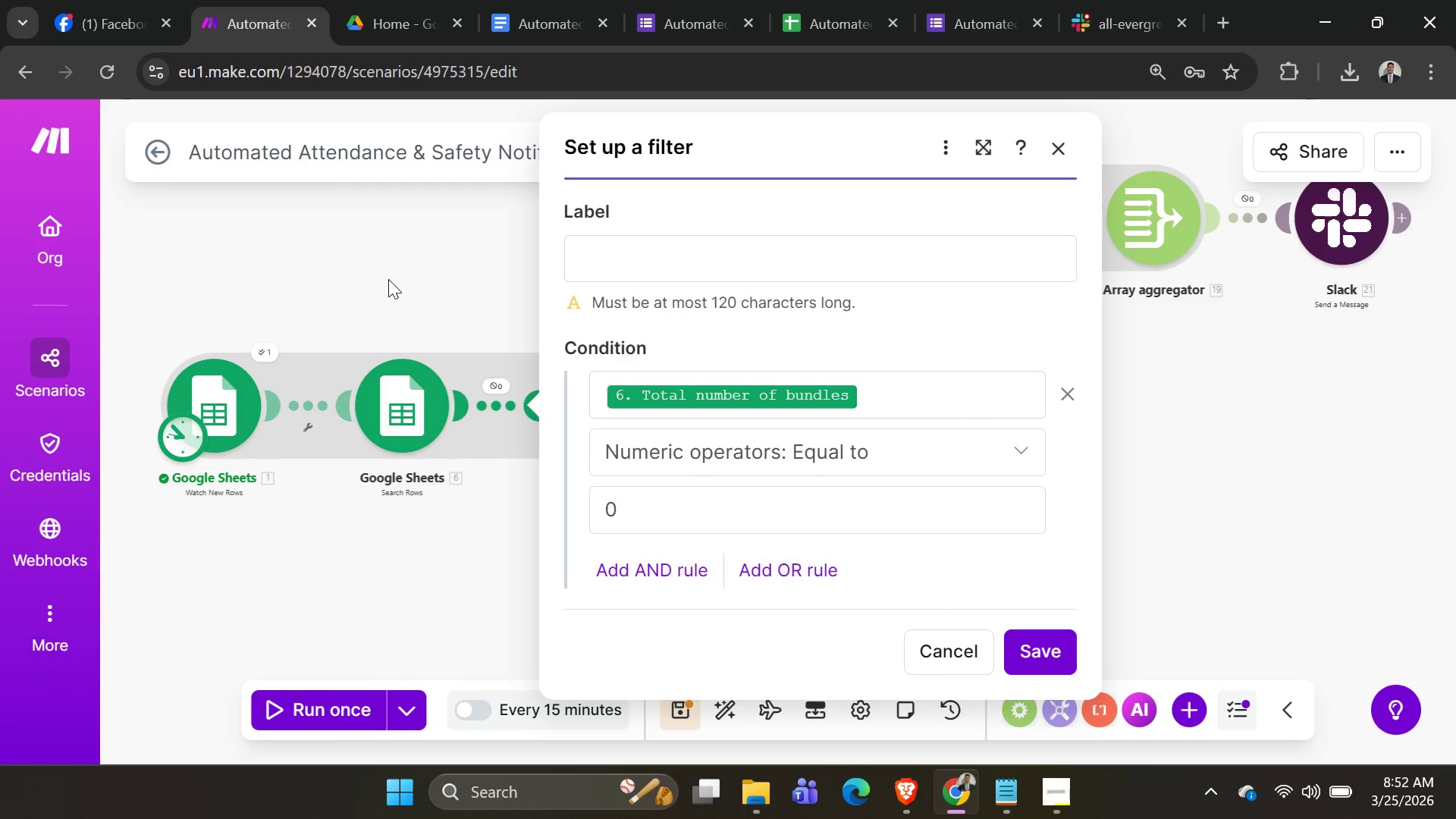 
wait(5.21)
 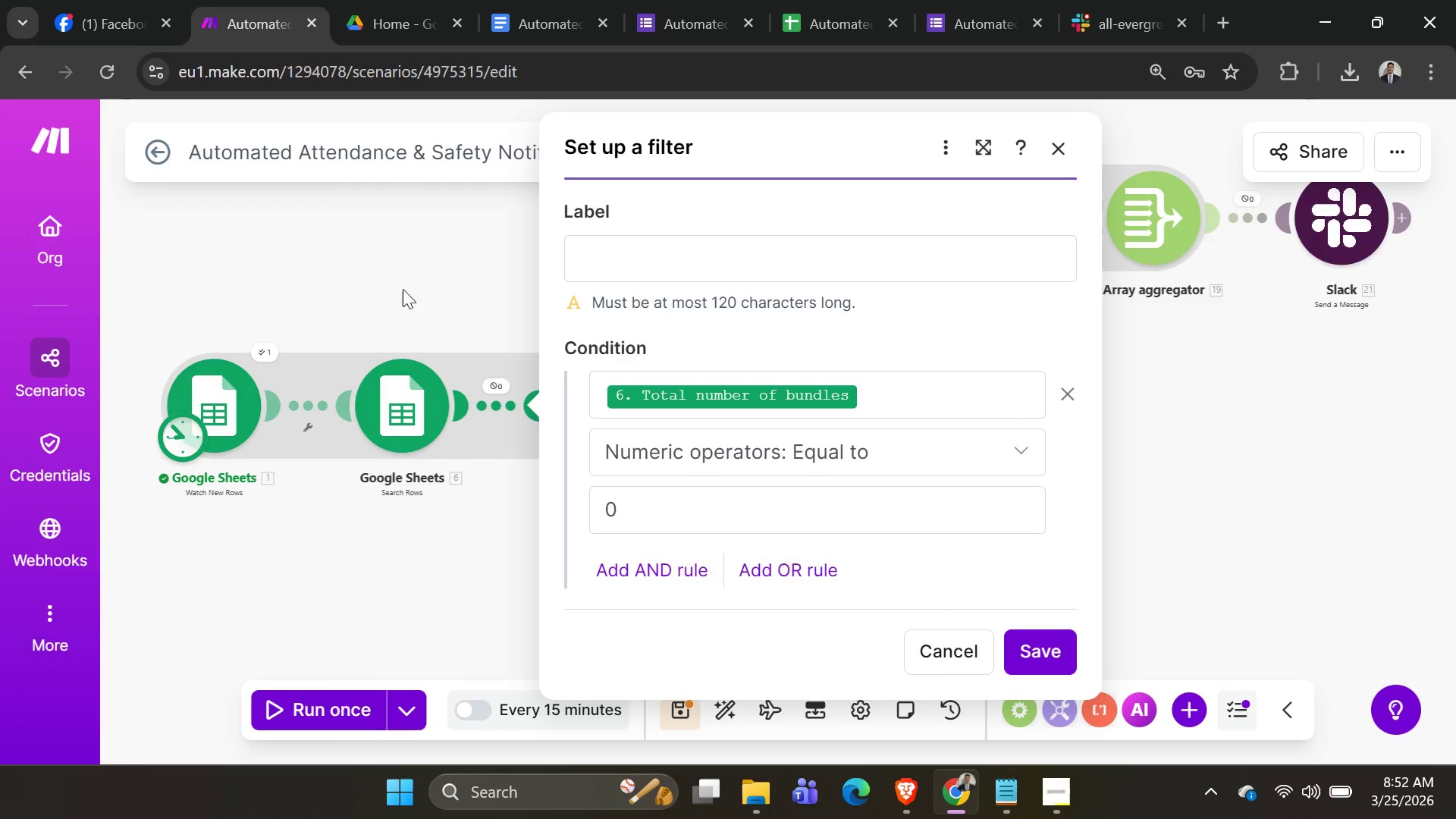 
left_click([429, 236])
 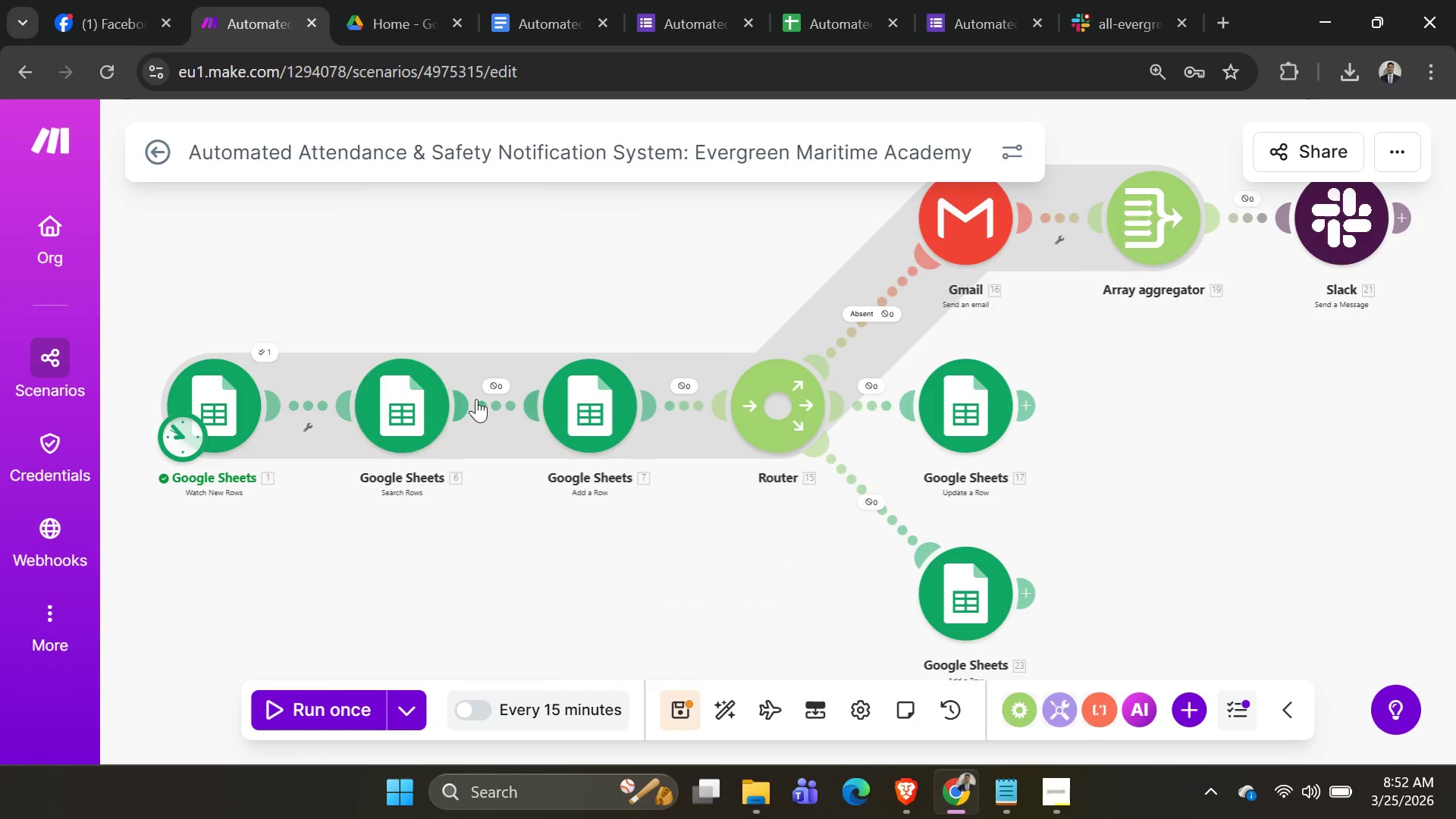 
left_click([494, 402])
 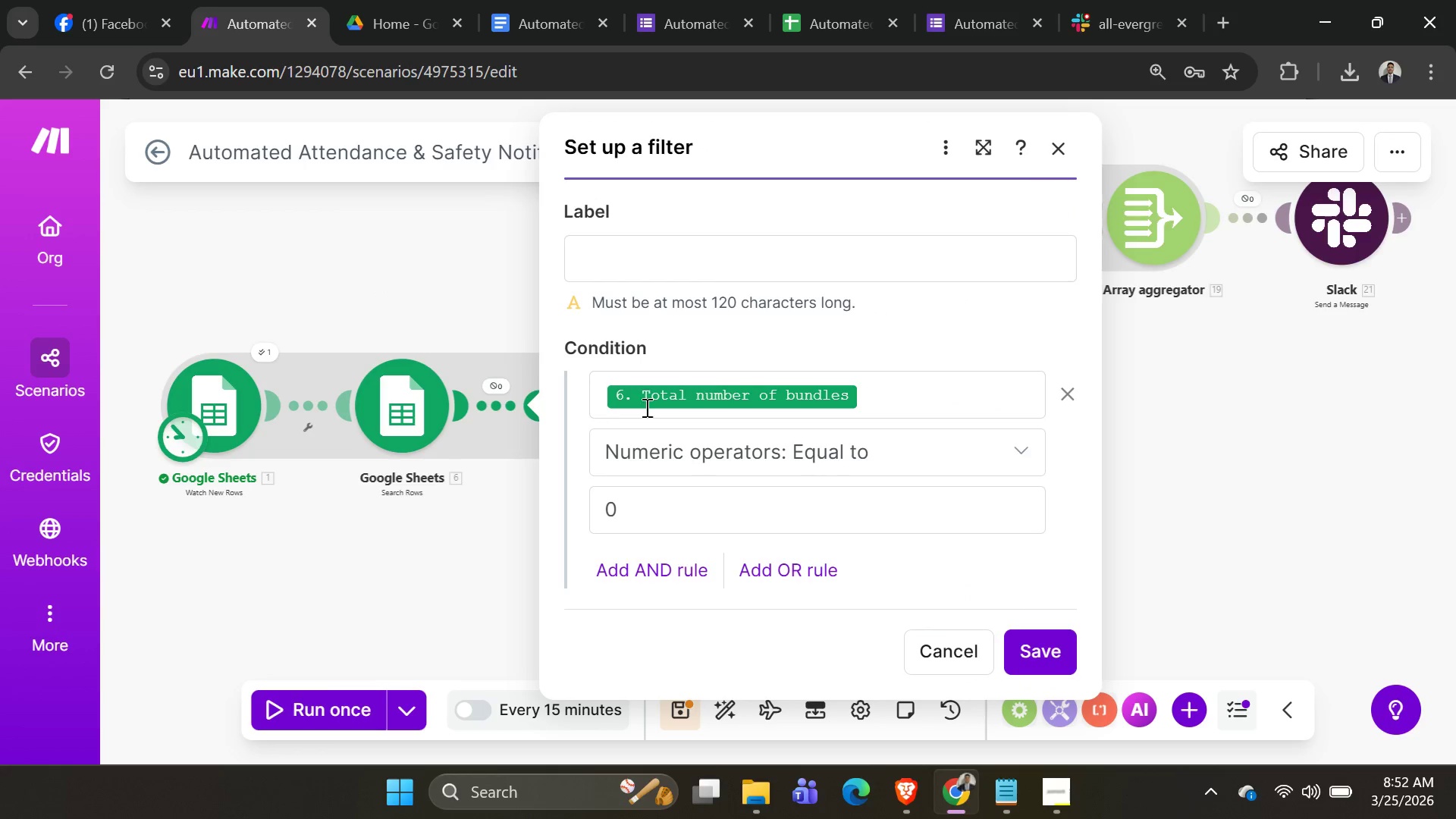 
scroll: coordinate [840, 422], scroll_direction: down, amount: 16.0
 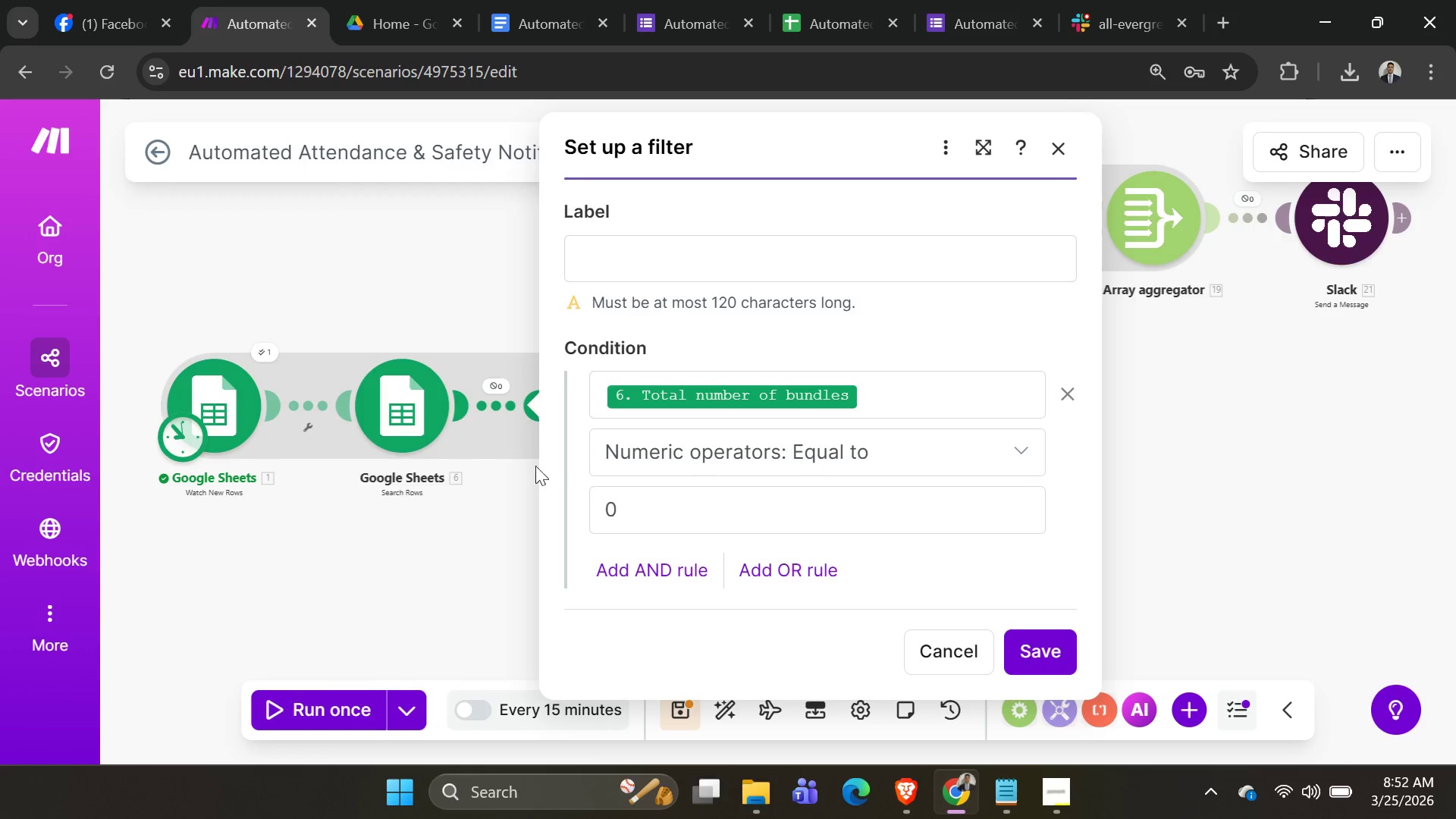 
wait(5.61)
 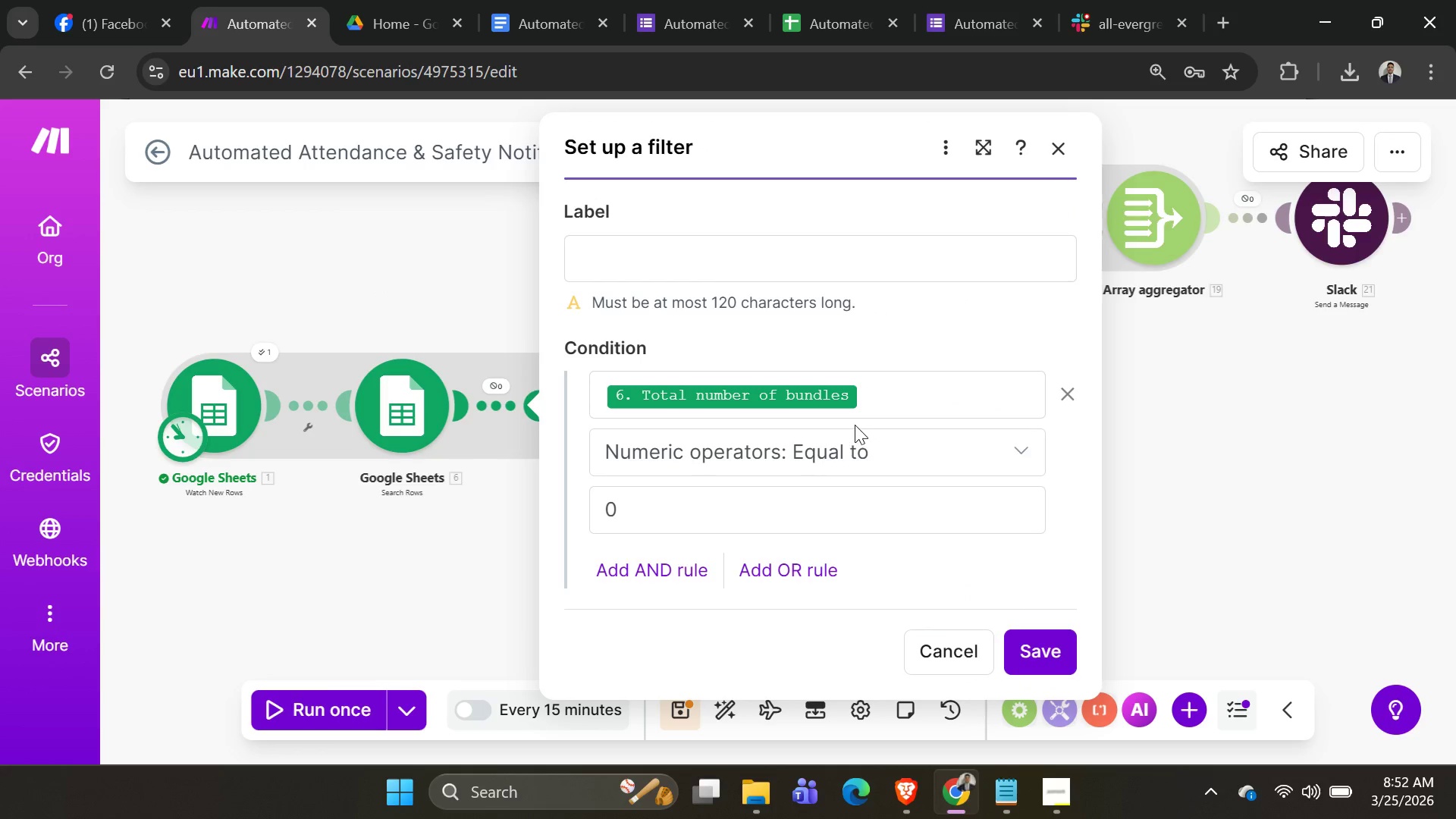 
left_click([405, 691])
 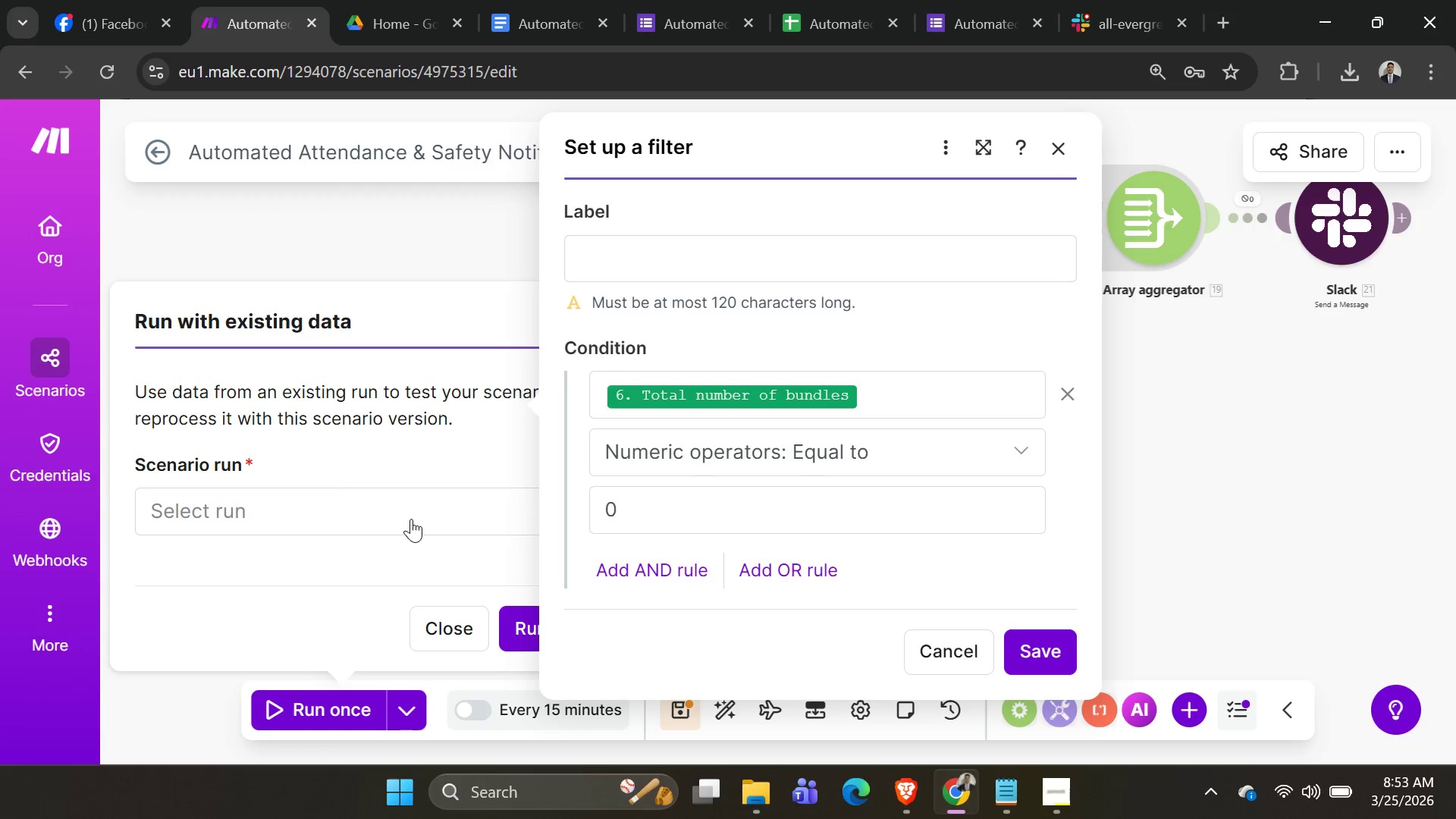 
left_click([381, 502])
 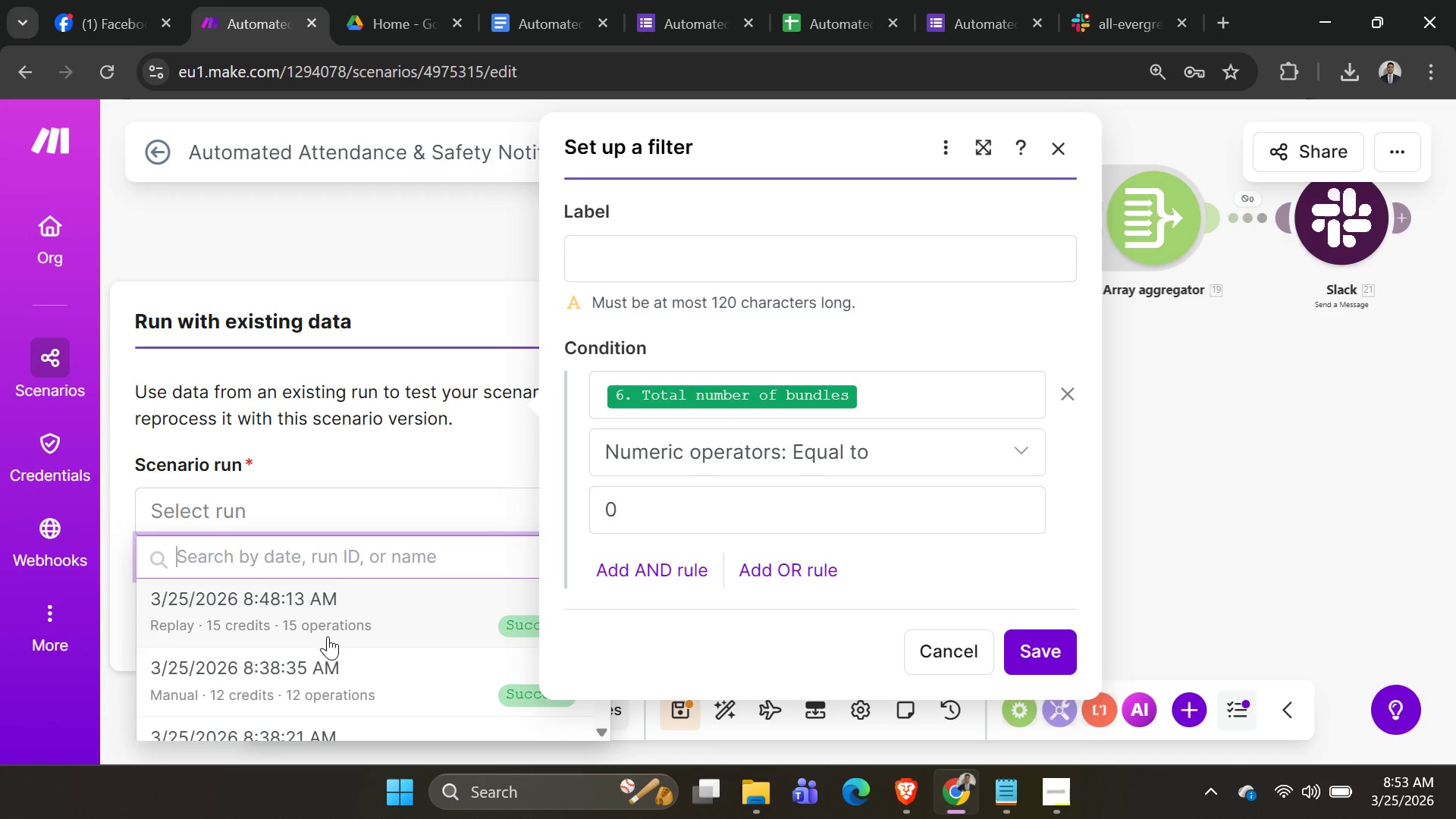 
left_click([321, 661])
 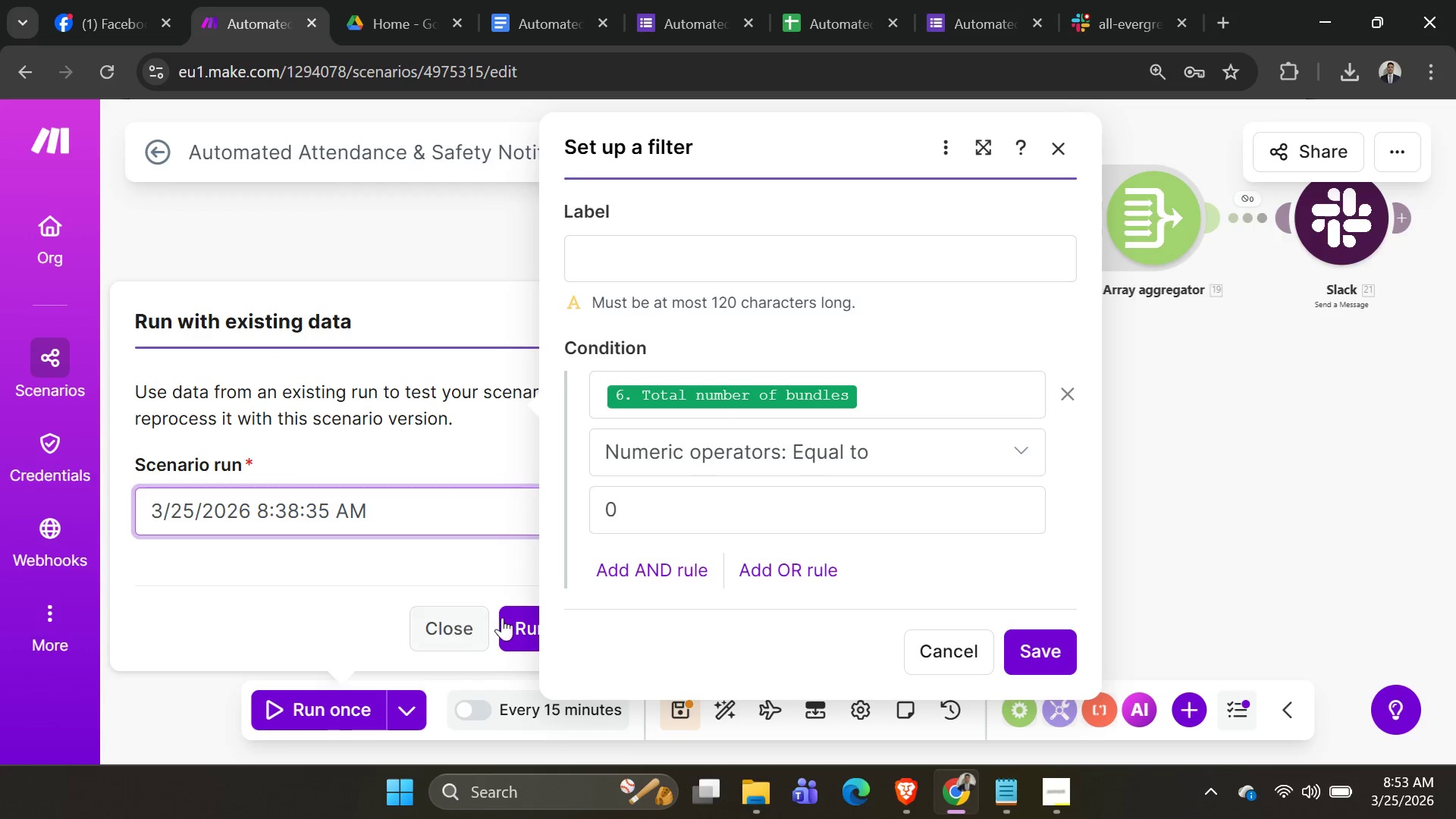 
left_click([513, 626])
 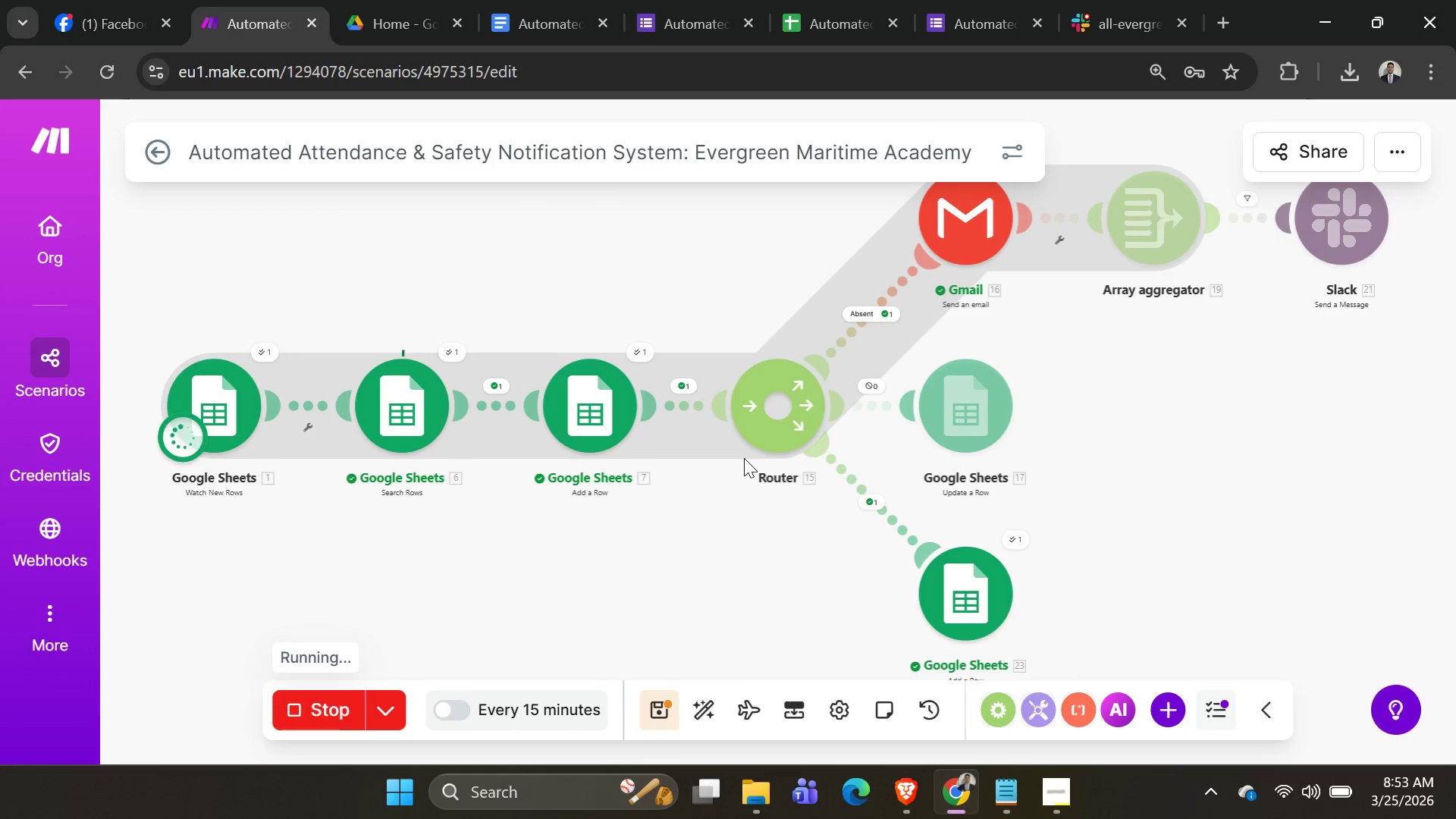 
scroll: coordinate [1173, 479], scroll_direction: down, amount: 2.0
 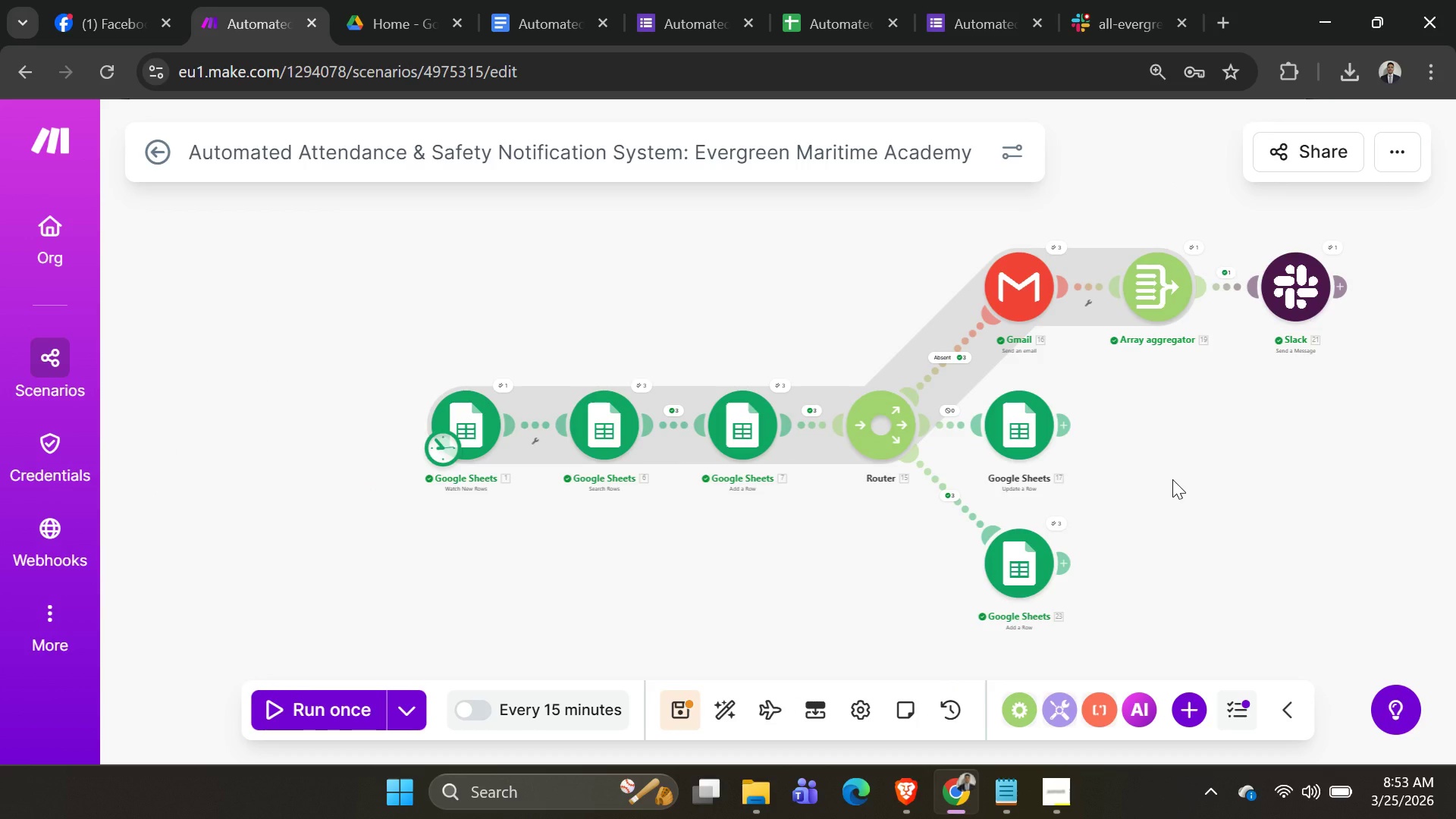 
wait(8.61)
 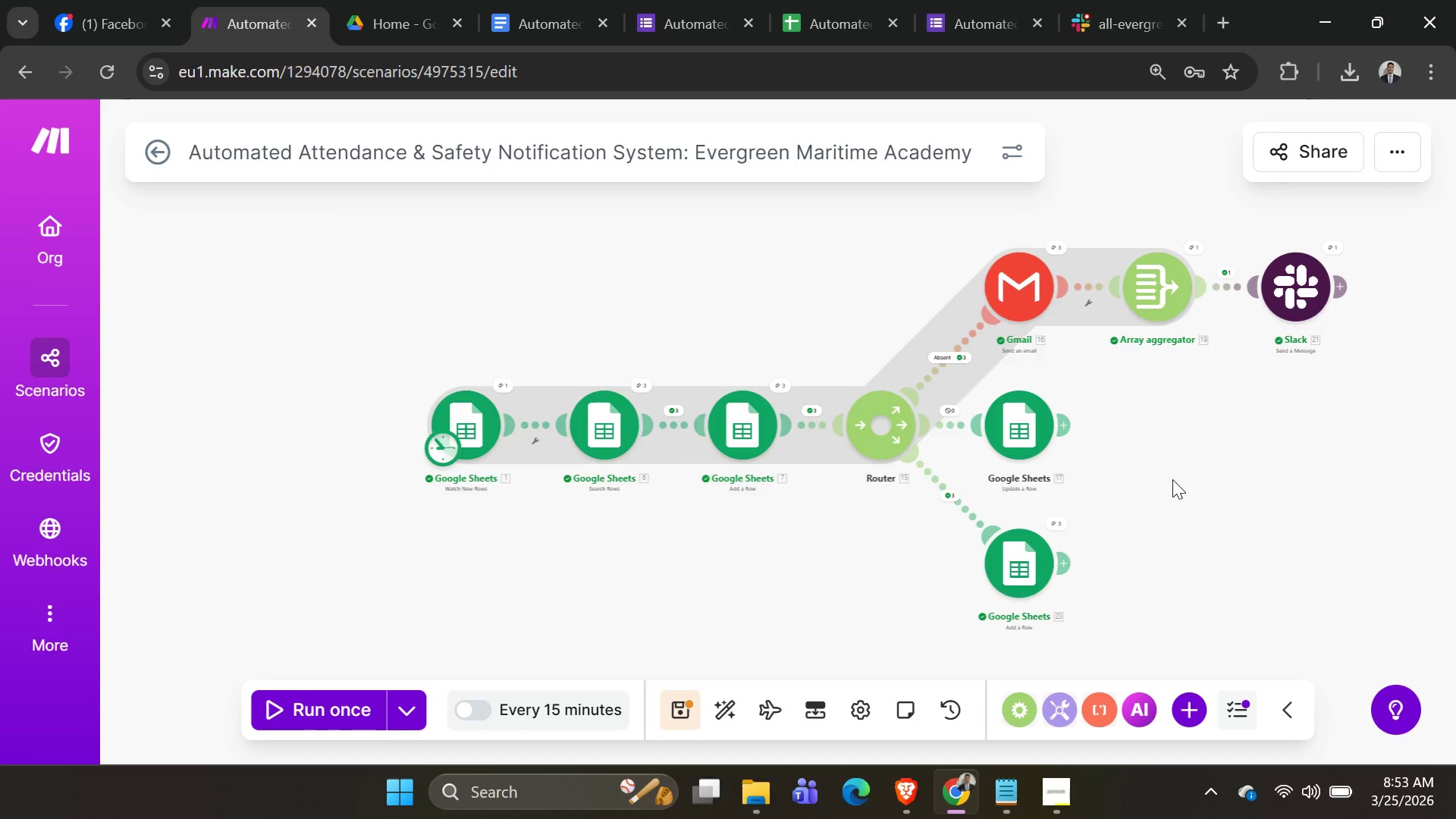 
left_click([354, 15])
 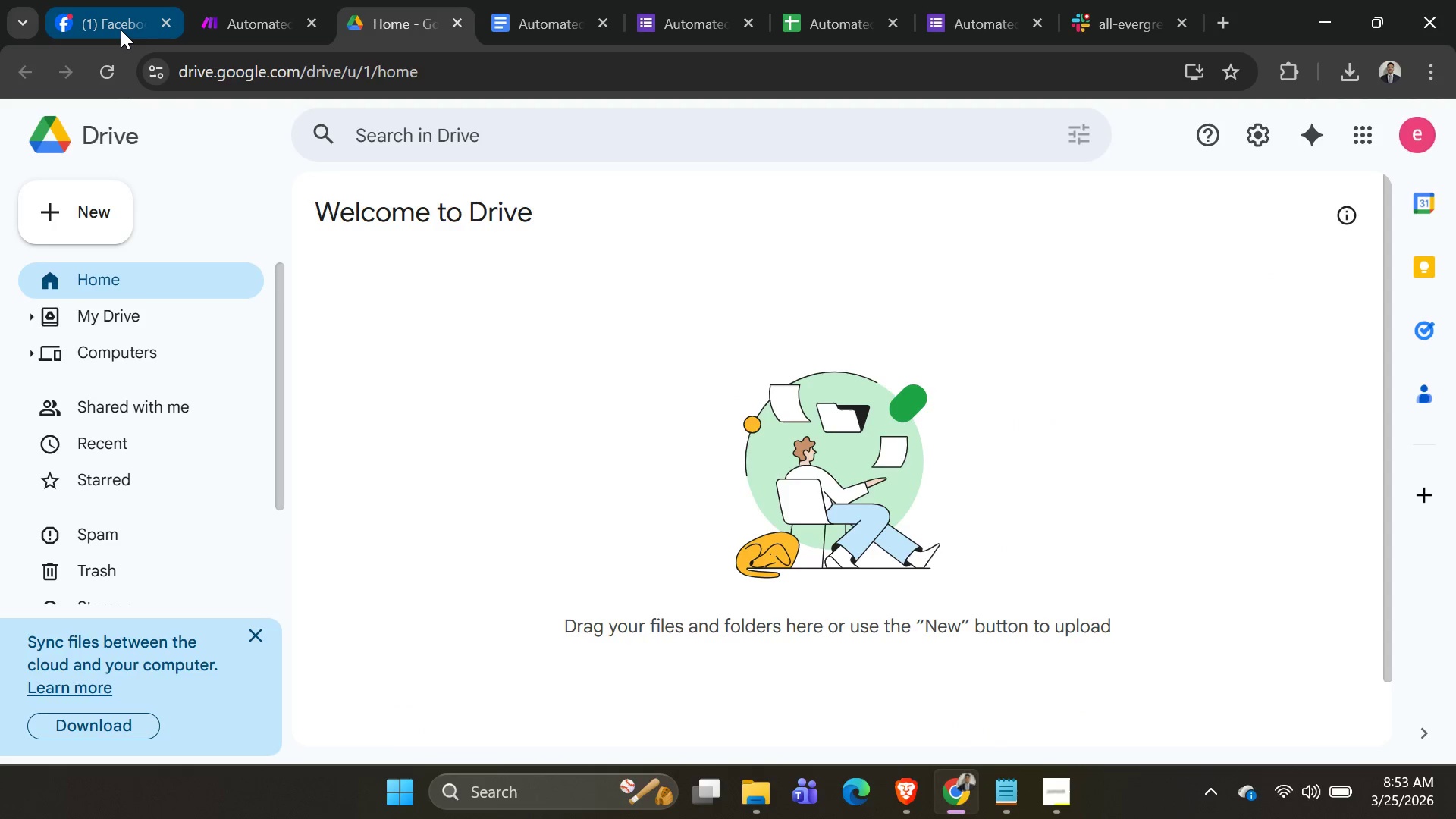 
left_click([119, 31])
 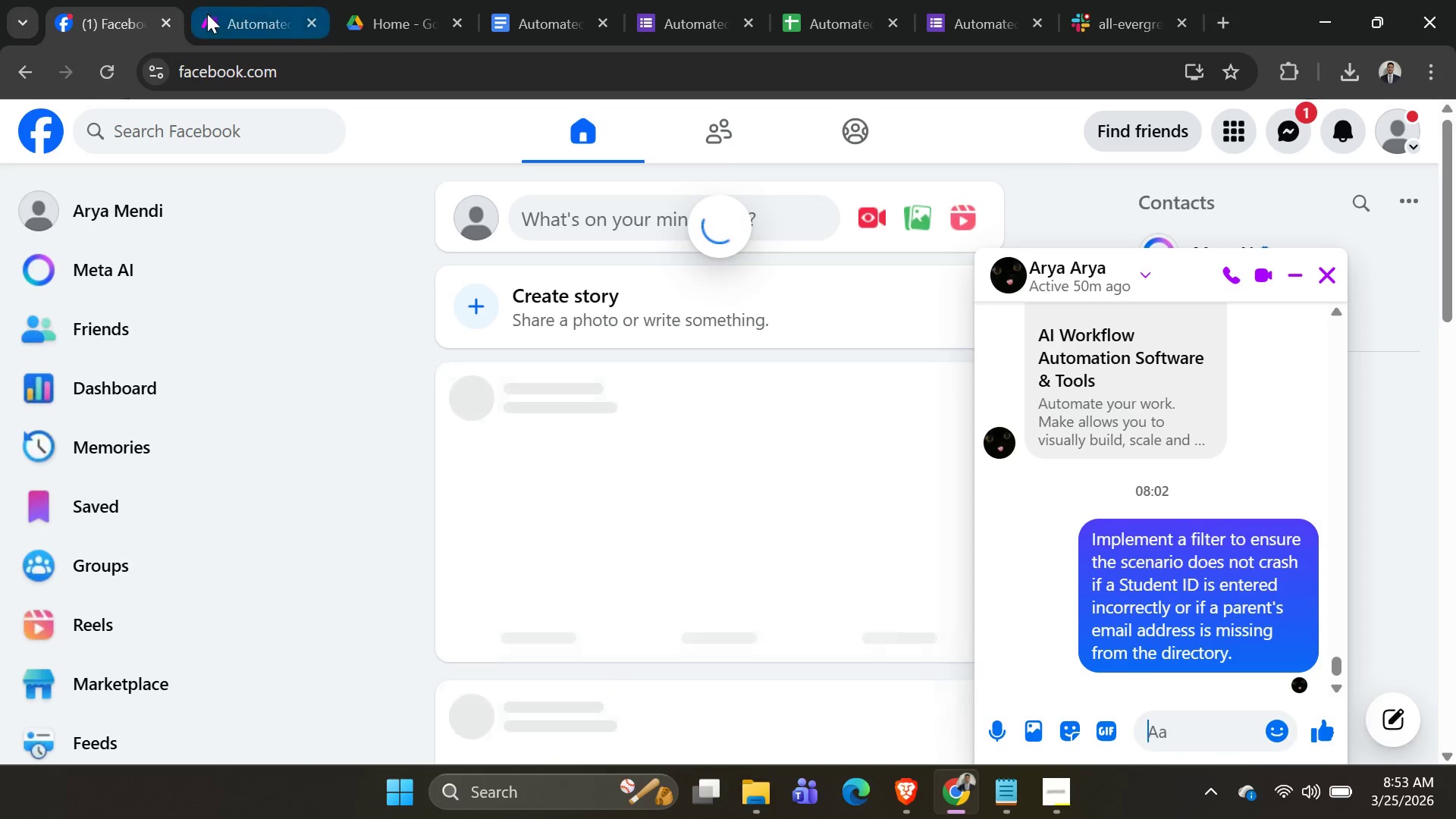 
left_click([226, 11])
 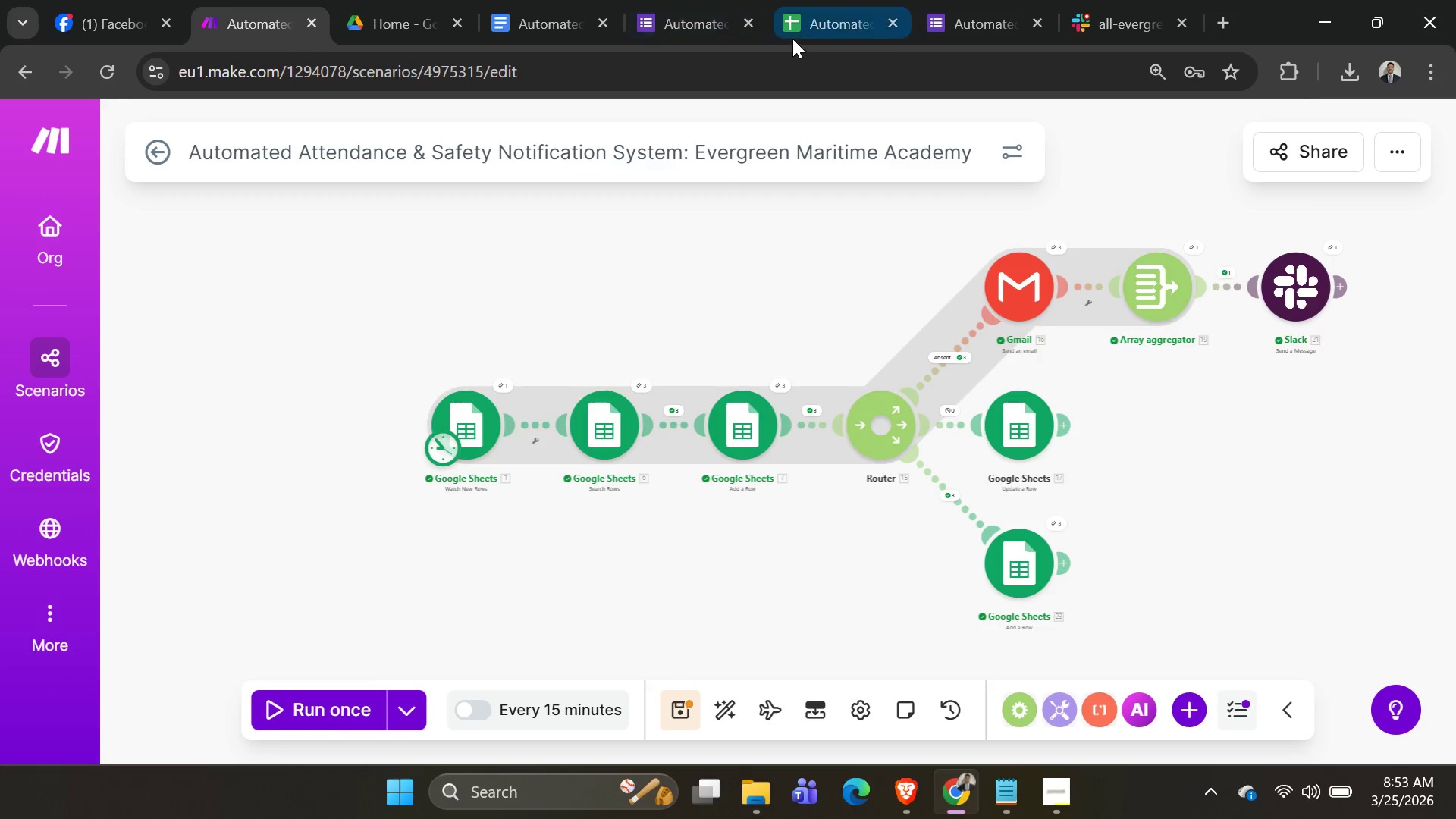 
left_click([803, 34])
 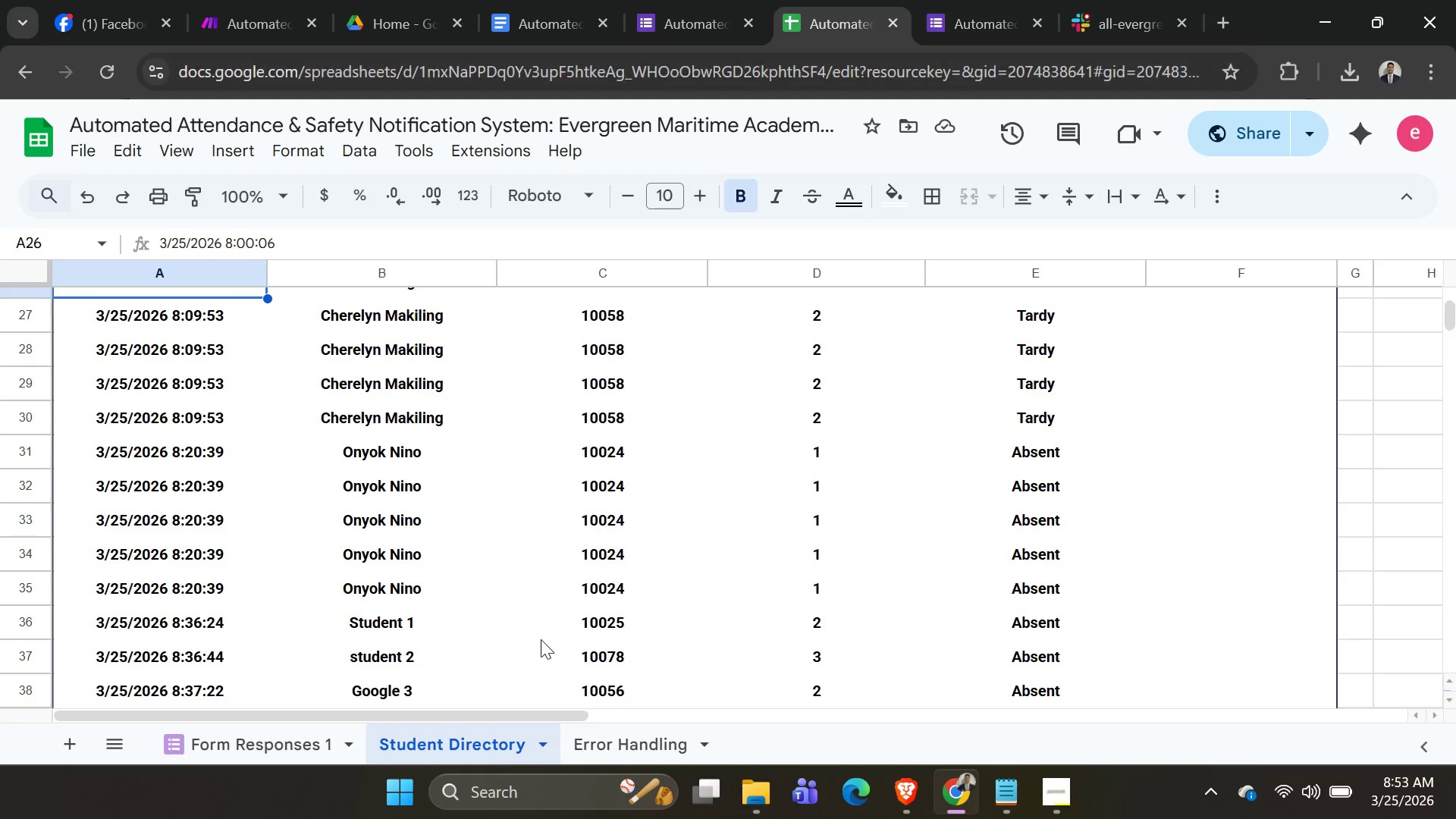 
scroll: coordinate [552, 600], scroll_direction: down, amount: 7.0
 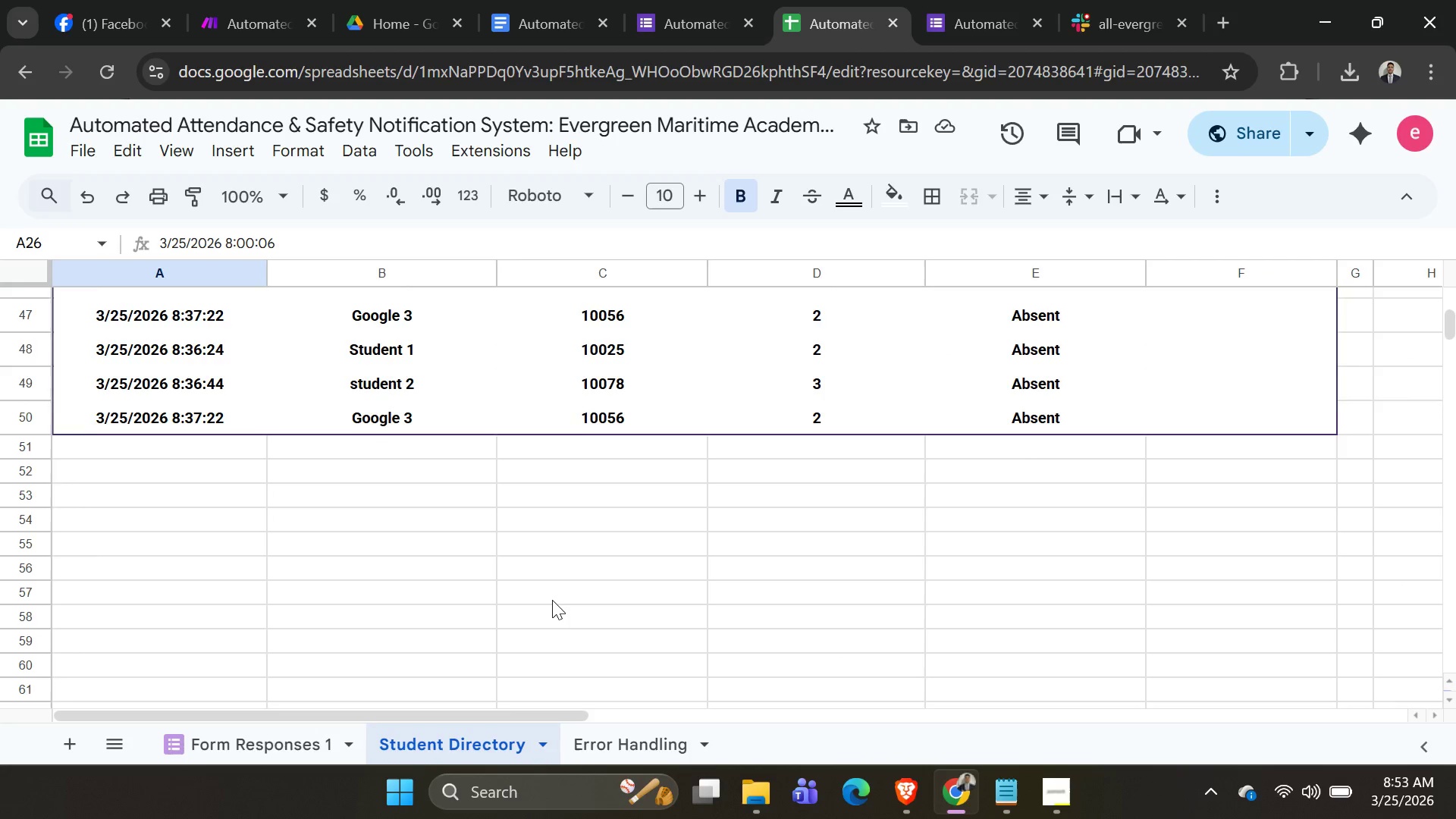 
scroll: coordinate [556, 598], scroll_direction: up, amount: 9.0
 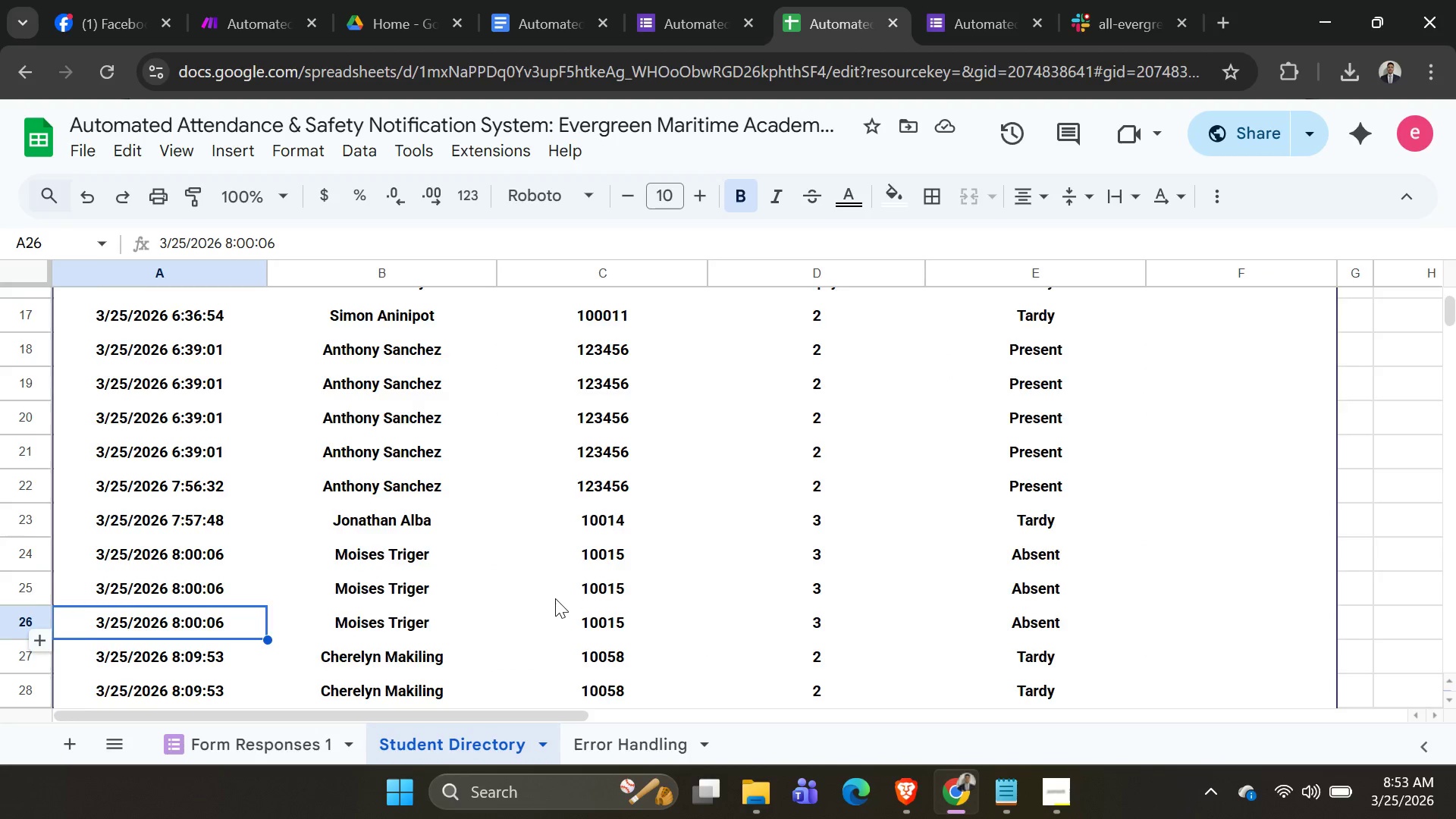 
scroll: coordinate [555, 598], scroll_direction: down, amount: 1.0
 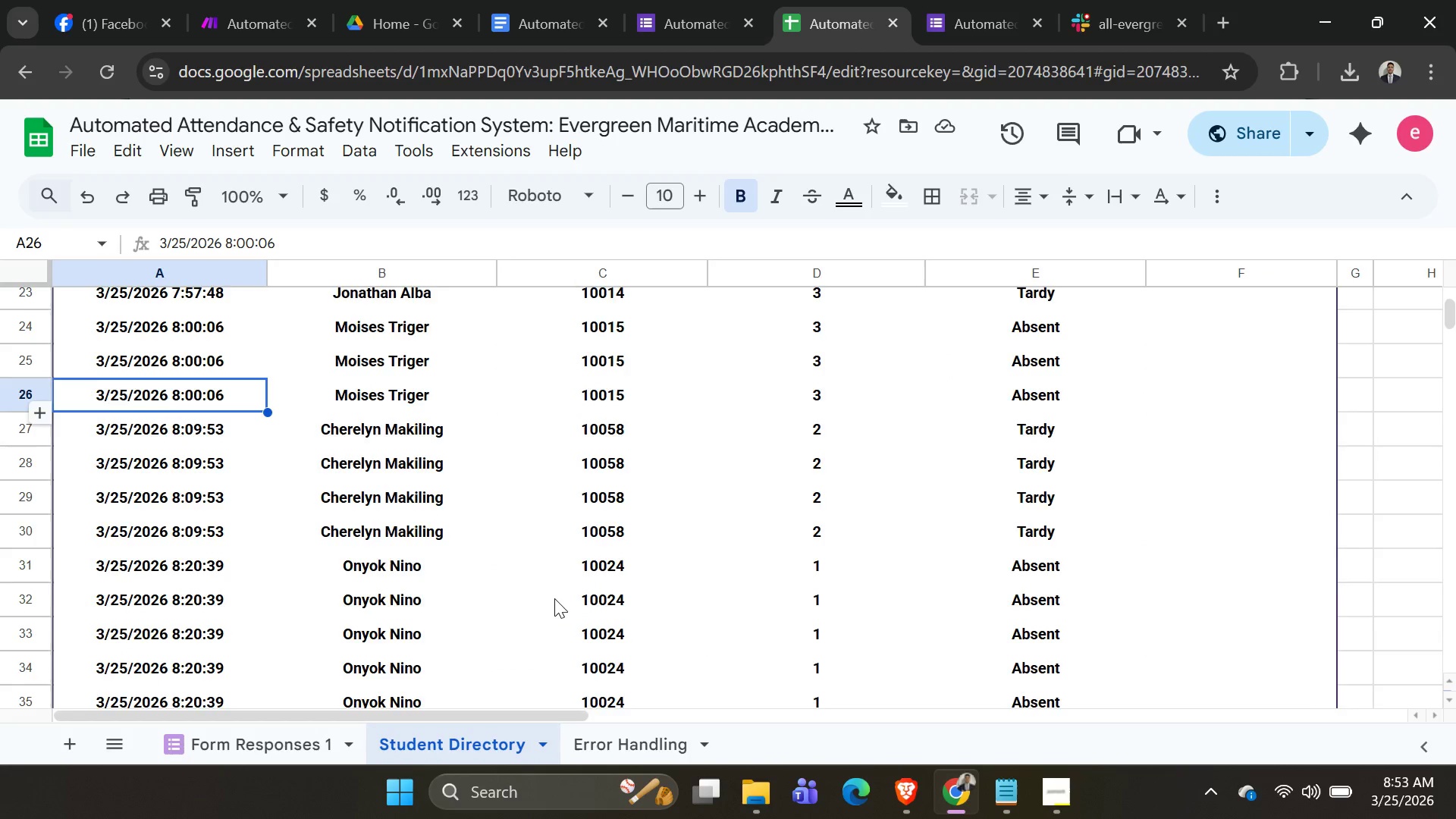 
key(Alt+AltLeft)
 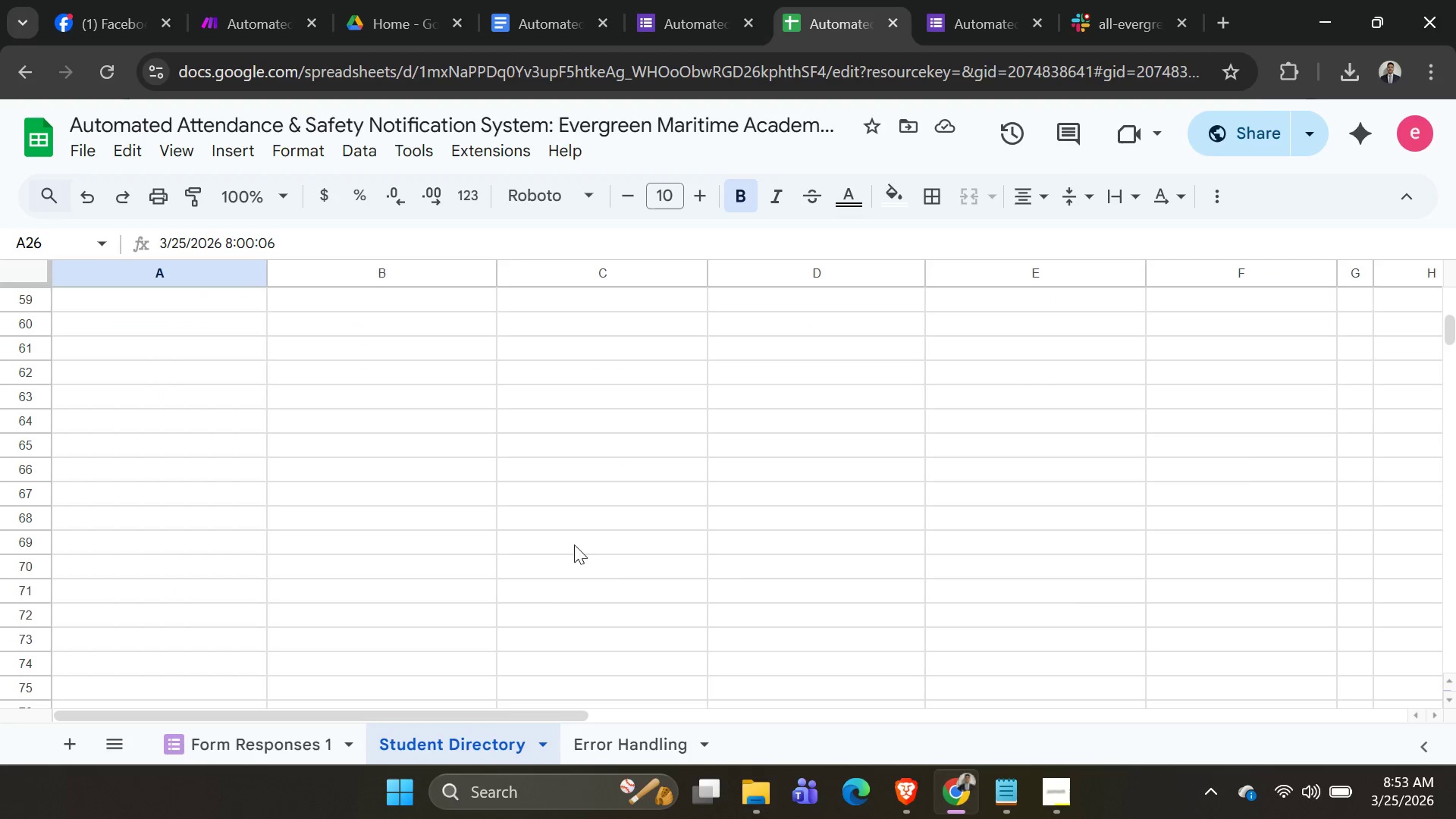 
key(Alt+Tab)
 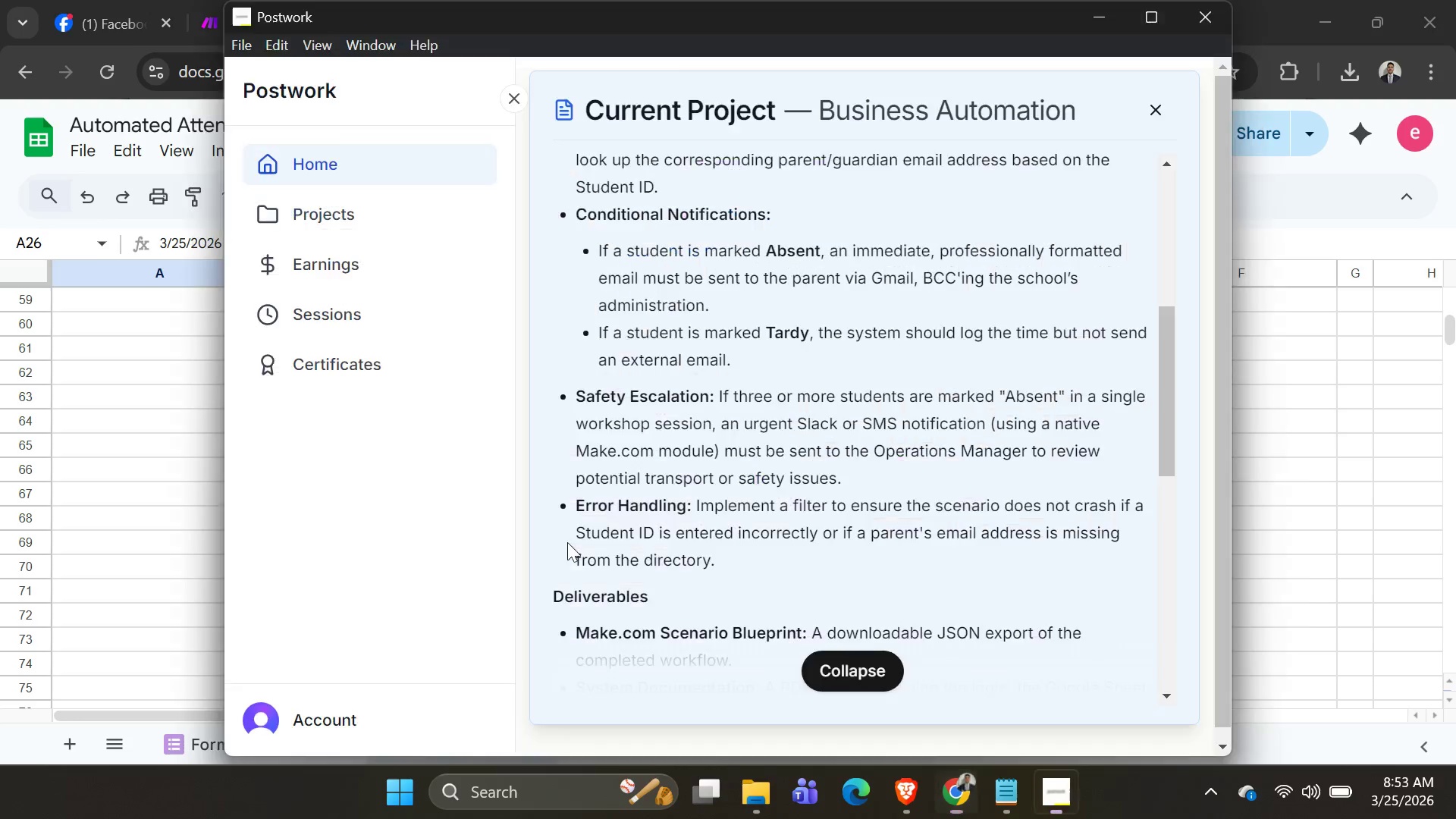 
scroll: coordinate [551, 599], scroll_direction: down, amount: 10.0
 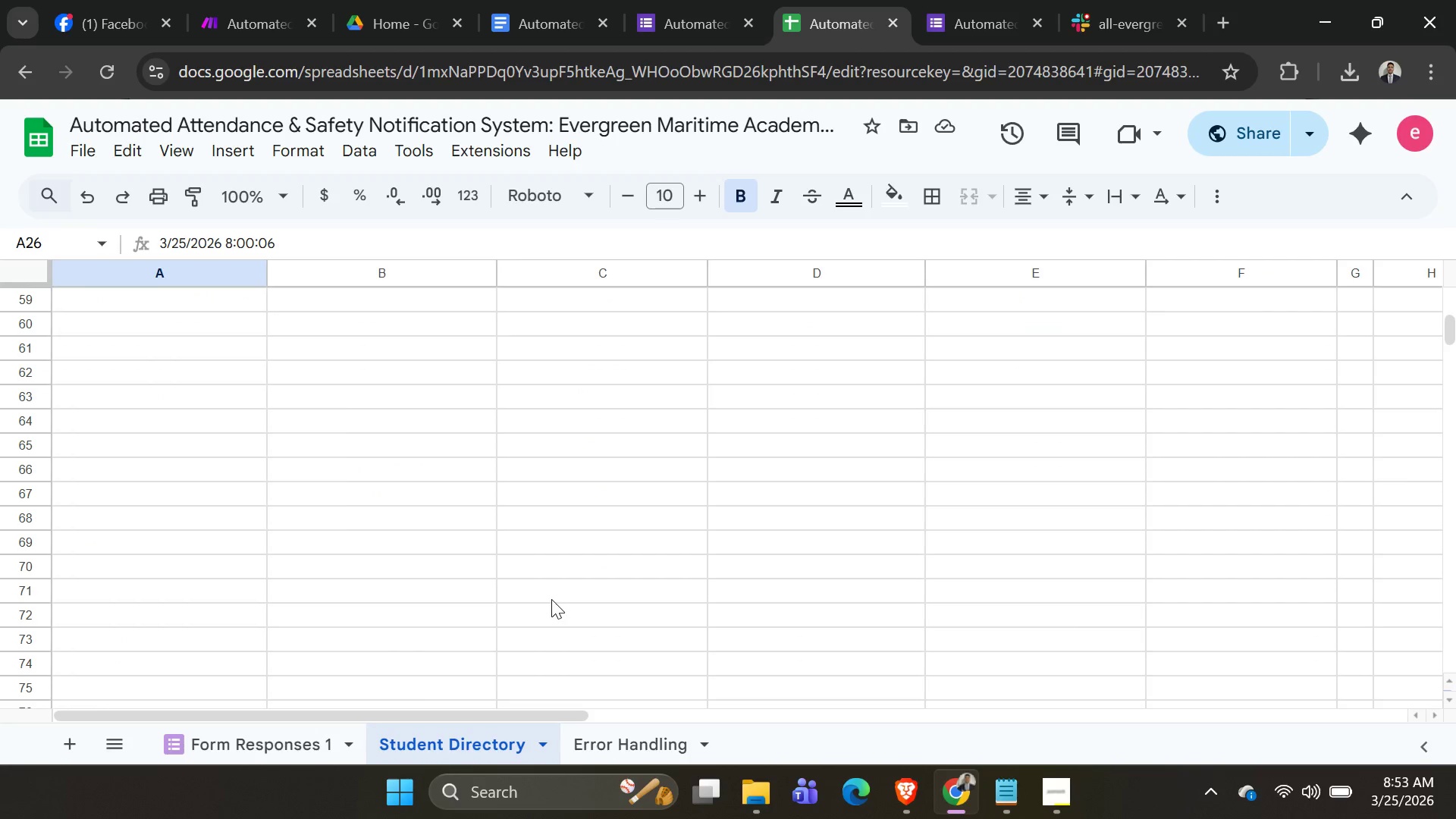 
key(Alt+AltLeft)